 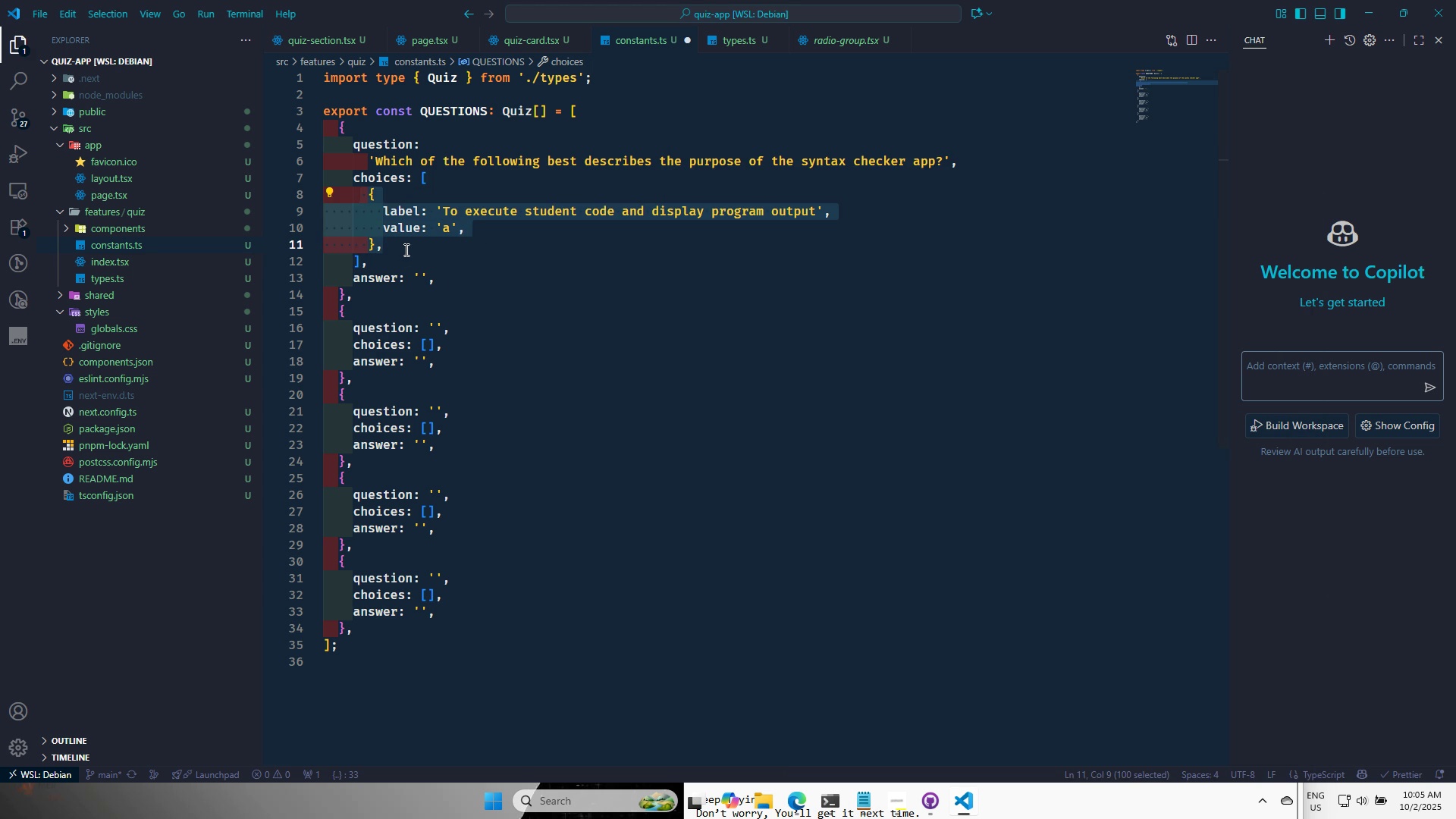 
key(Control+C)
 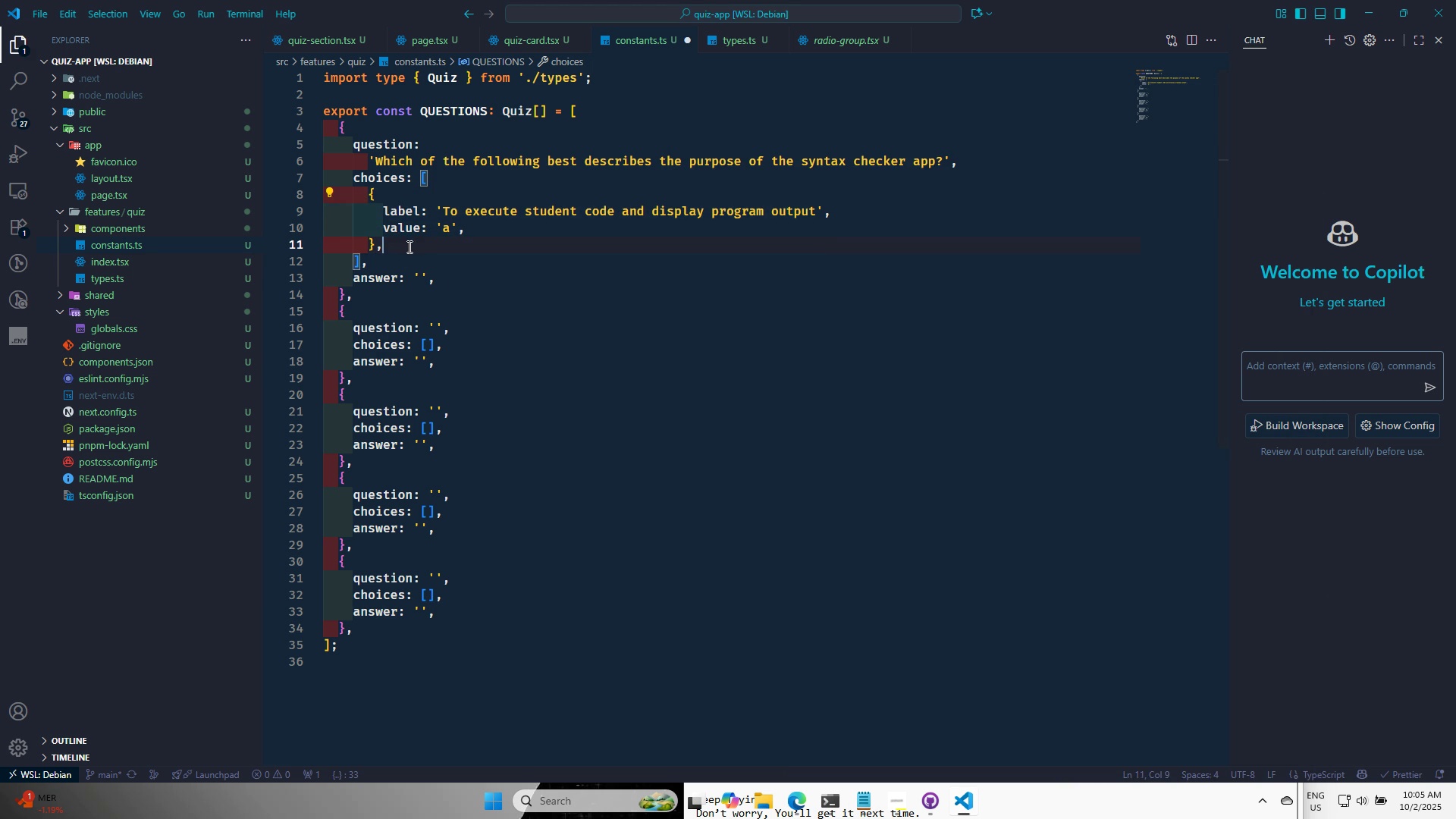 
left_click([406, 246])
 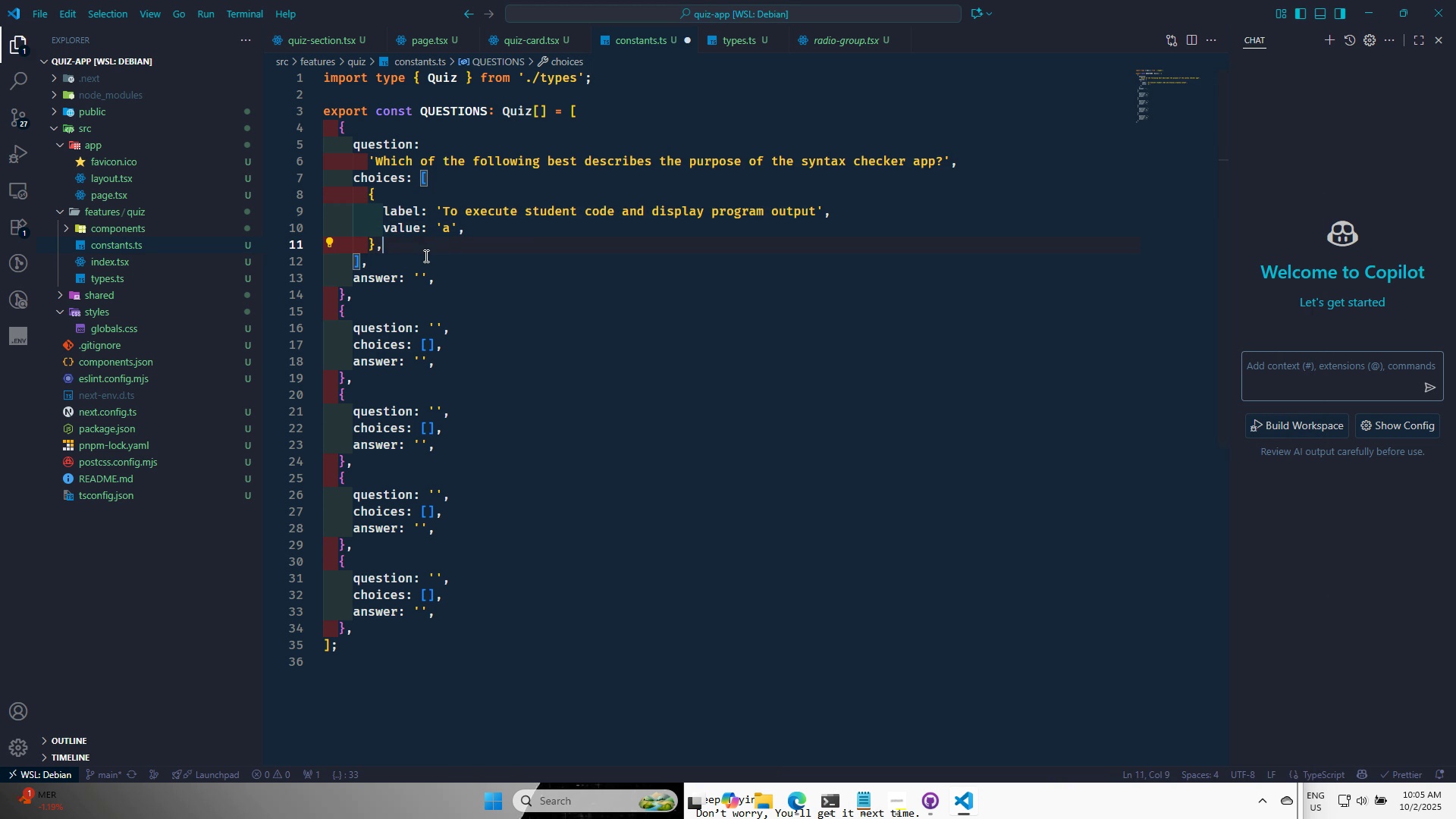 
key(Enter)
 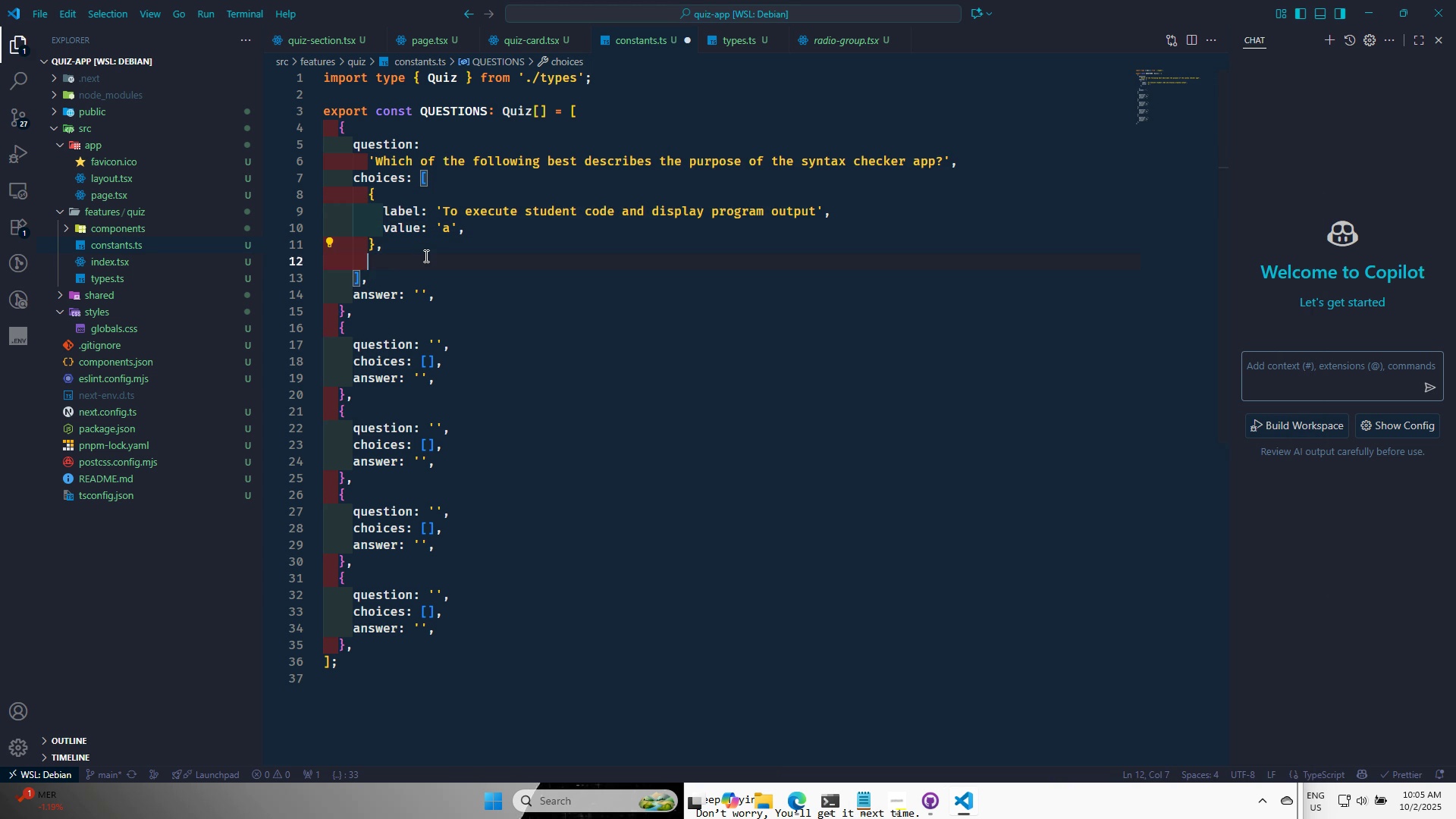 
key(Control+ControlLeft)
 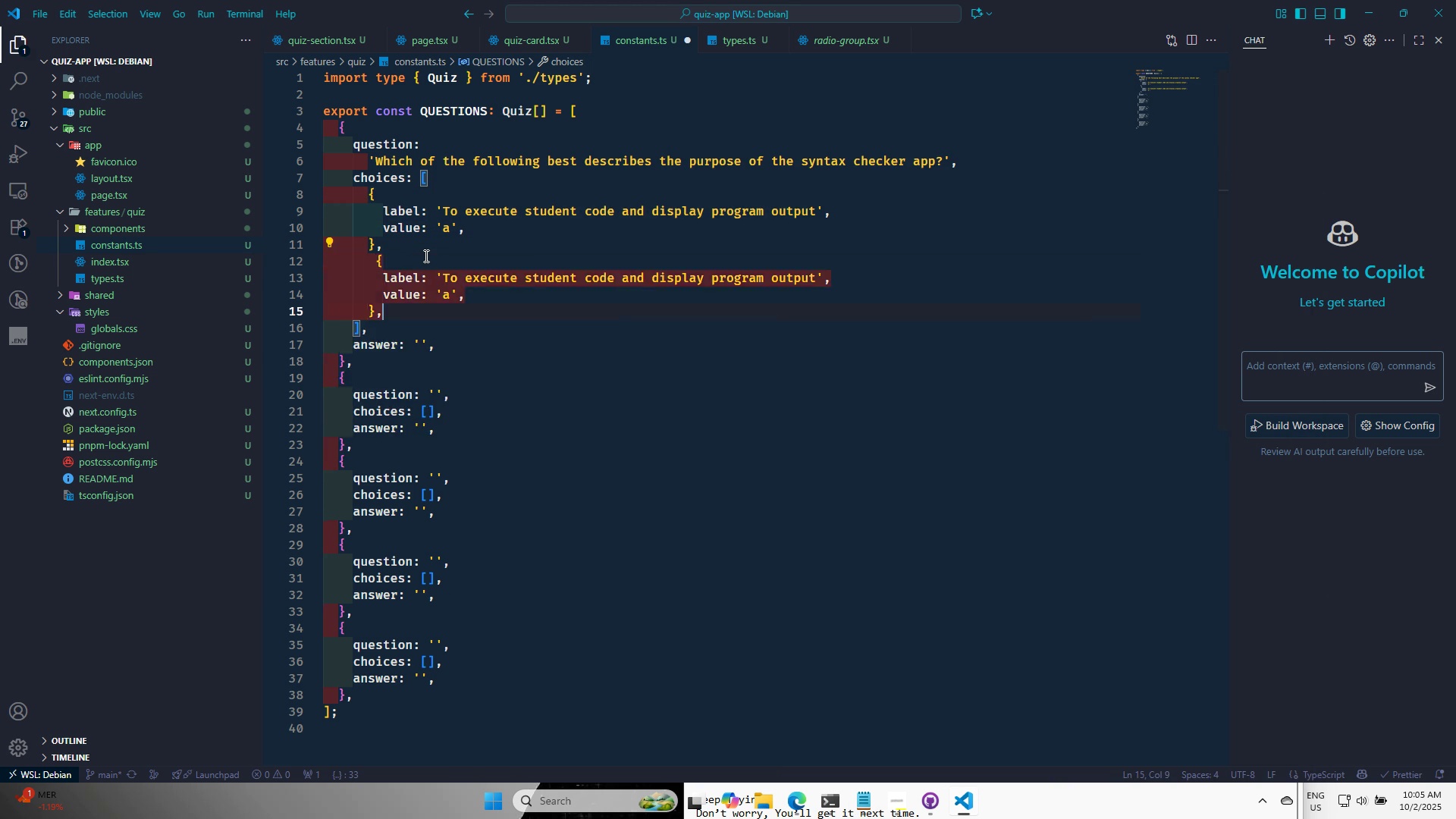 
key(Control+V)
 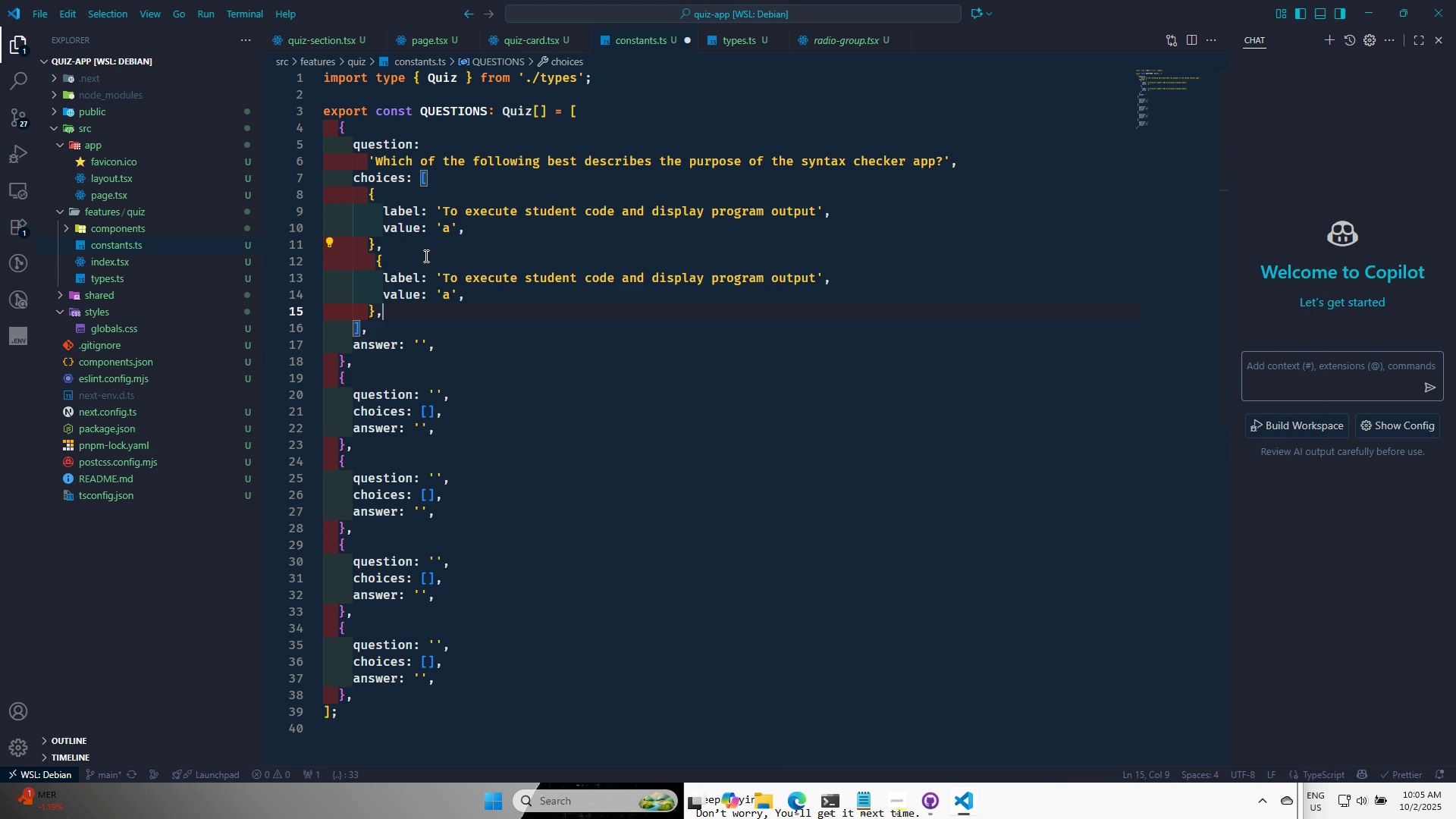 
key(Enter)
 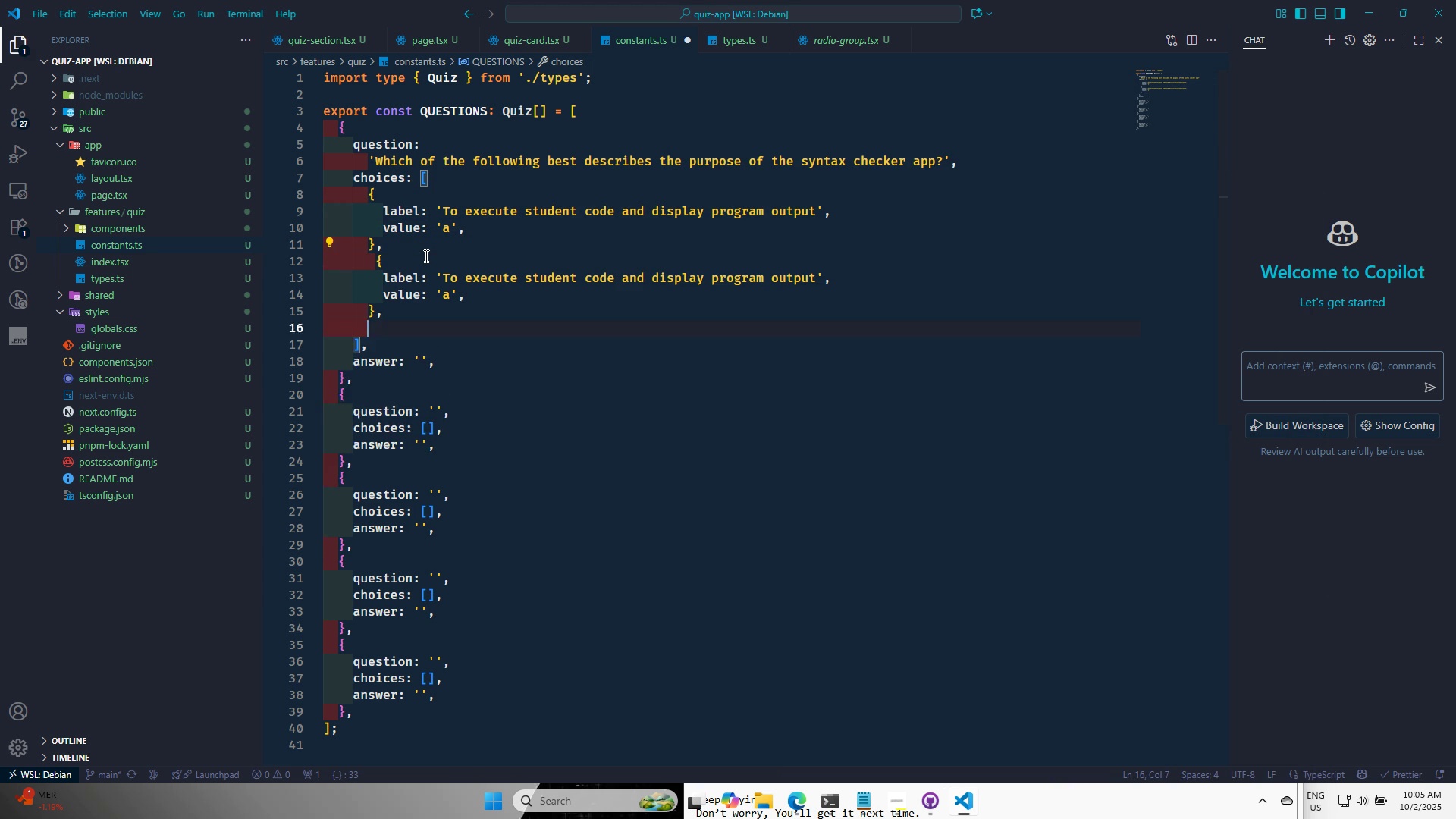 
key(Control+ControlLeft)
 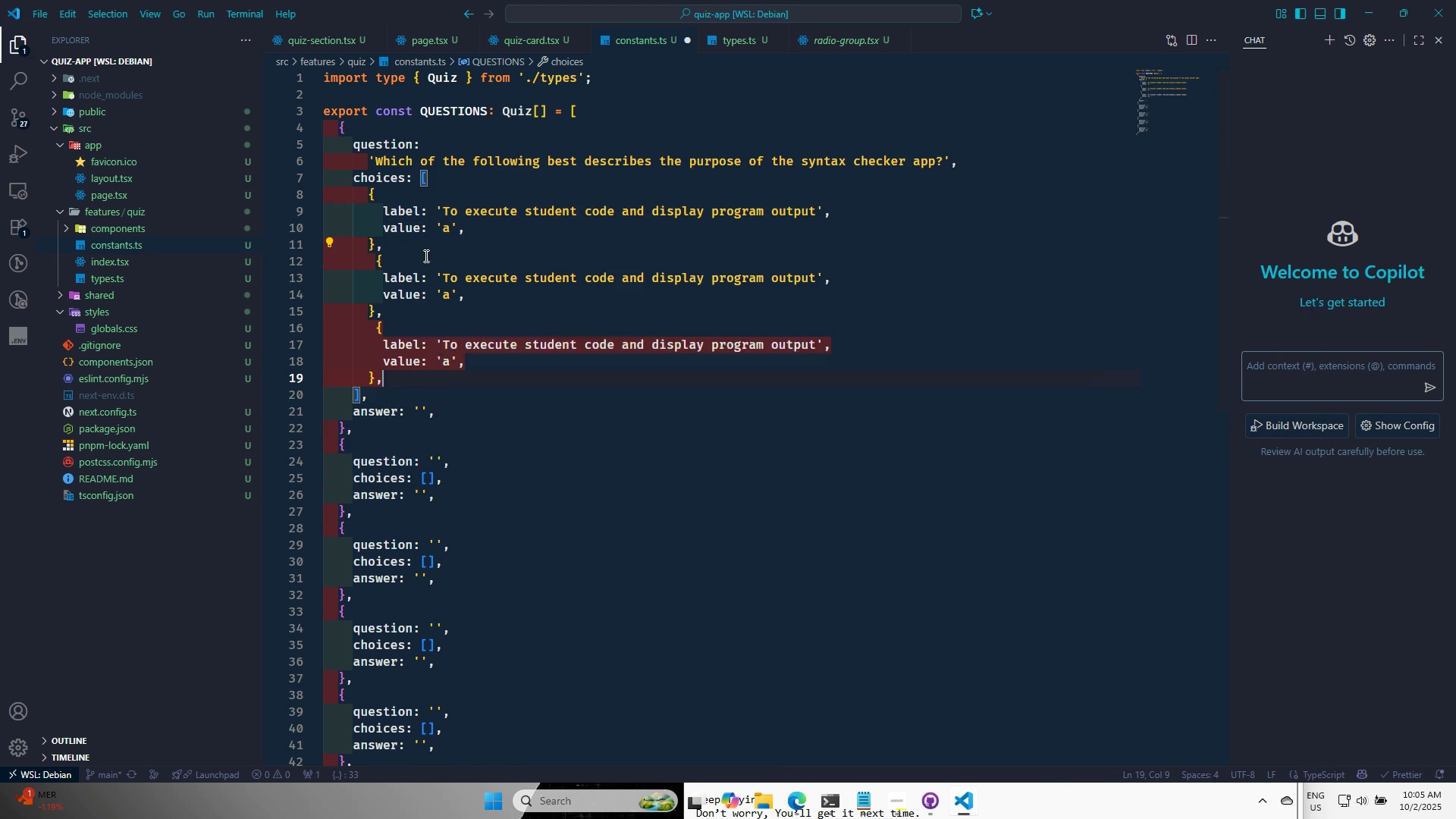 
key(Control+V)
 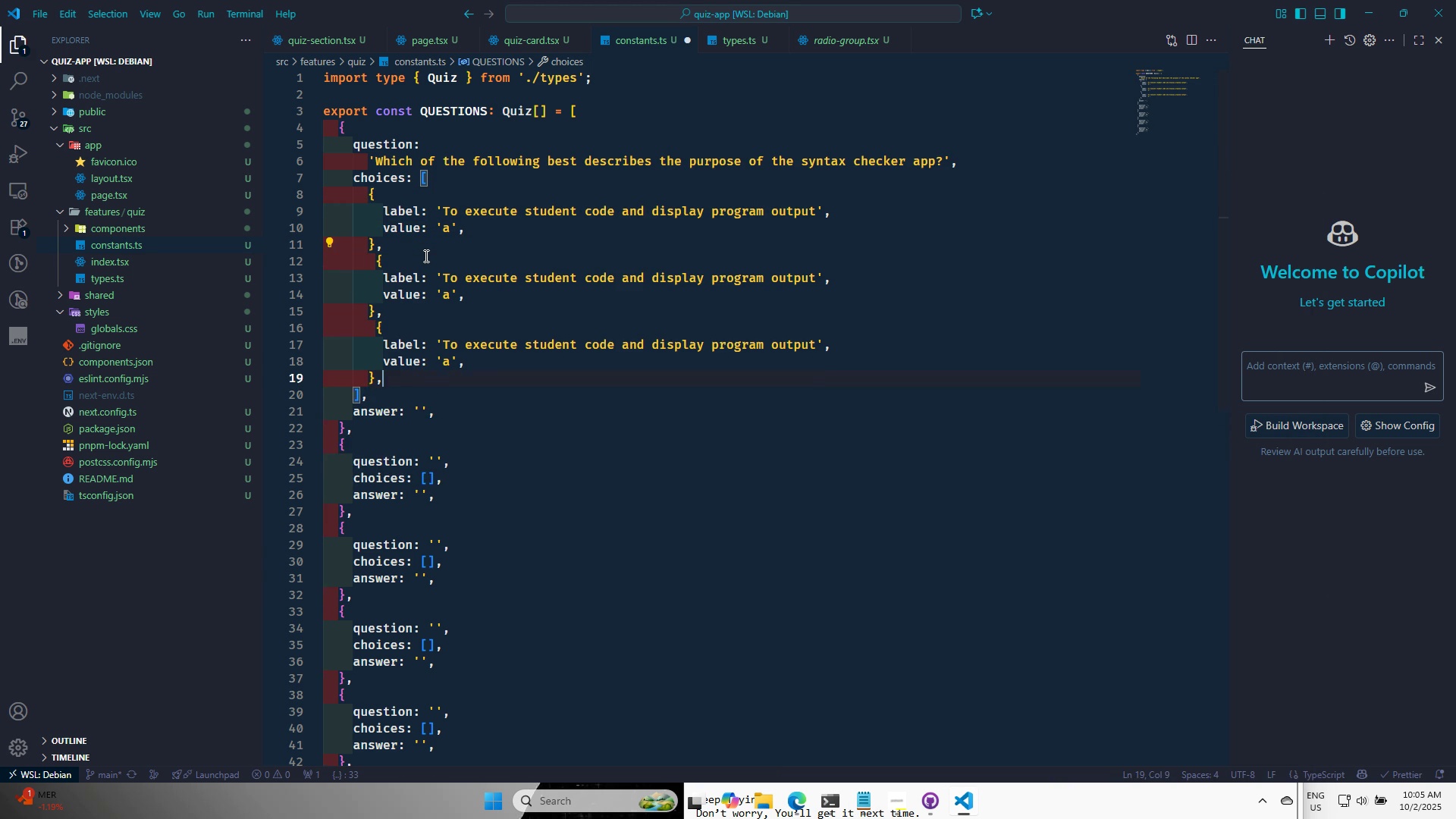 
key(Enter)